 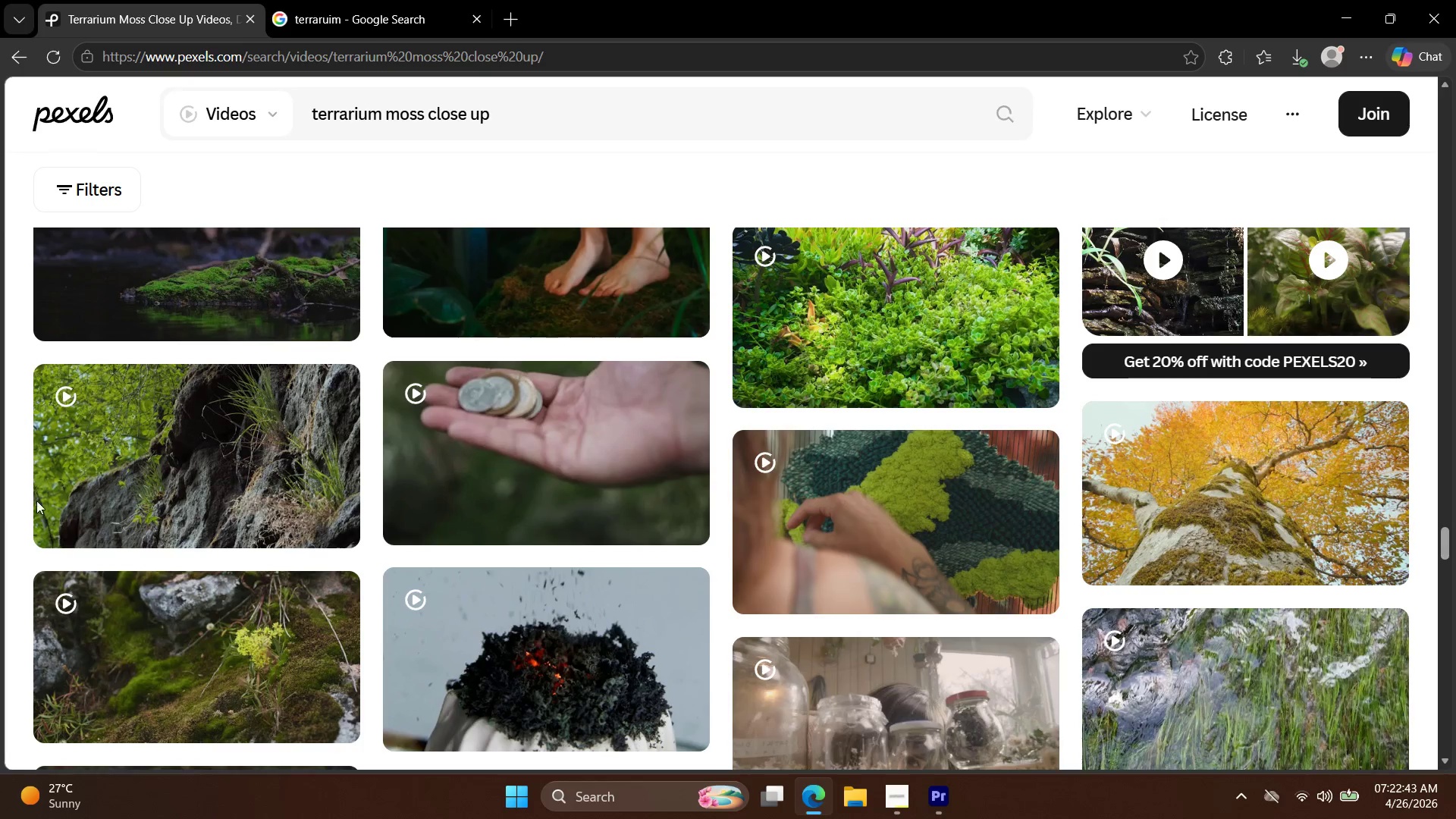 
scroll: coordinate [388, 512], scroll_direction: down, amount: 19.0
 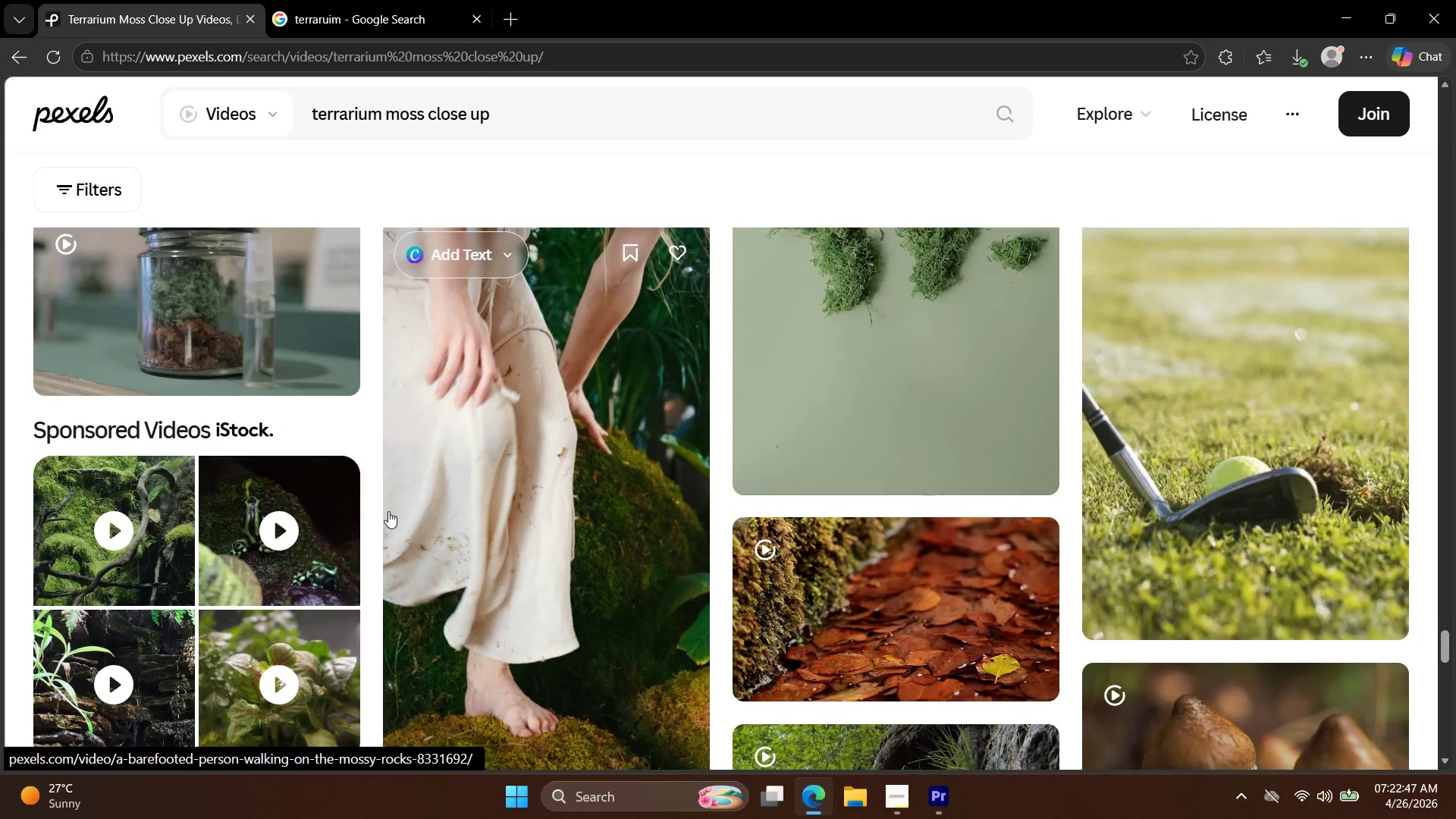 
scroll: coordinate [390, 509], scroll_direction: up, amount: 1.0
 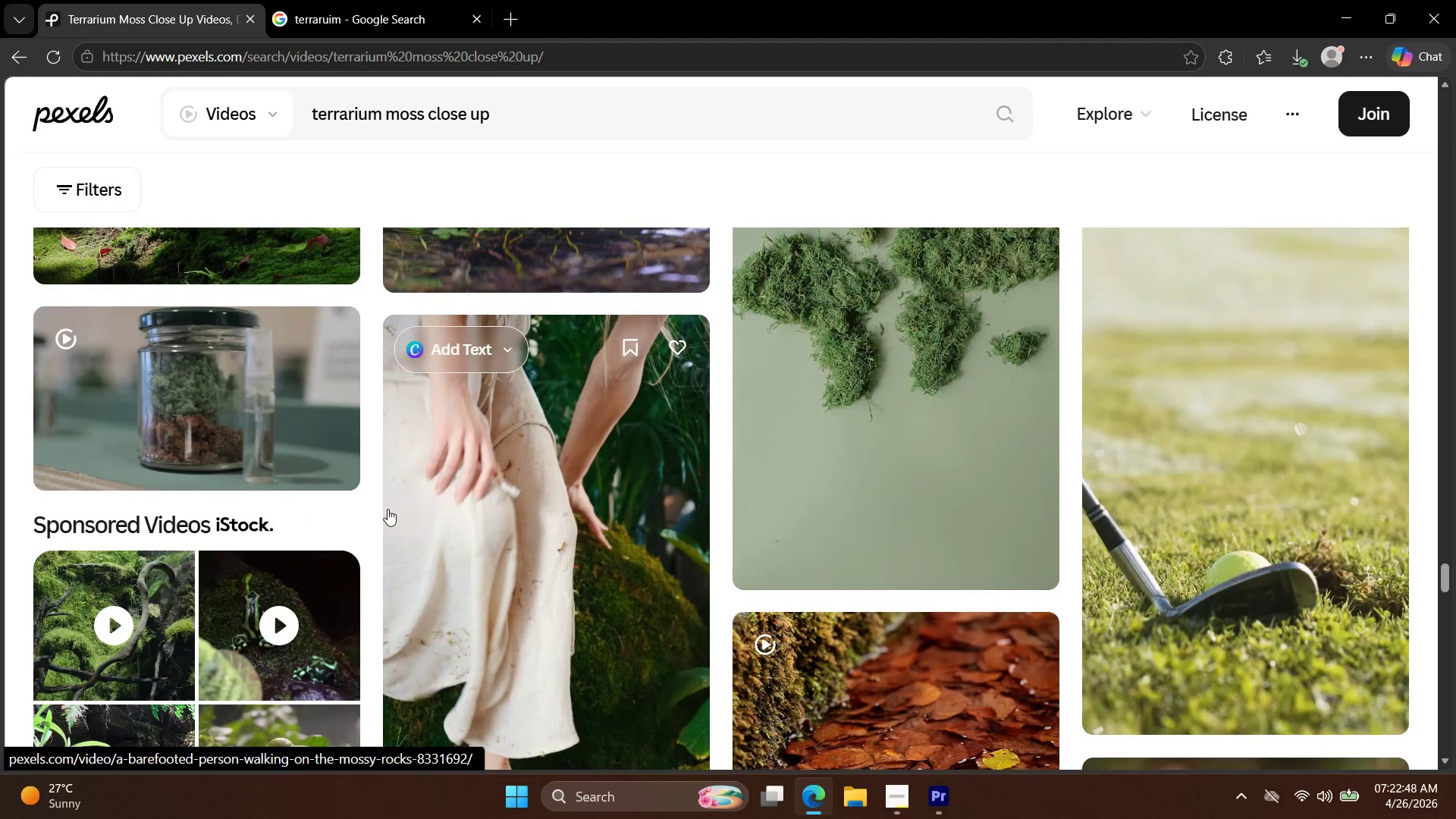 
scroll: coordinate [390, 509], scroll_direction: down, amount: 20.0
 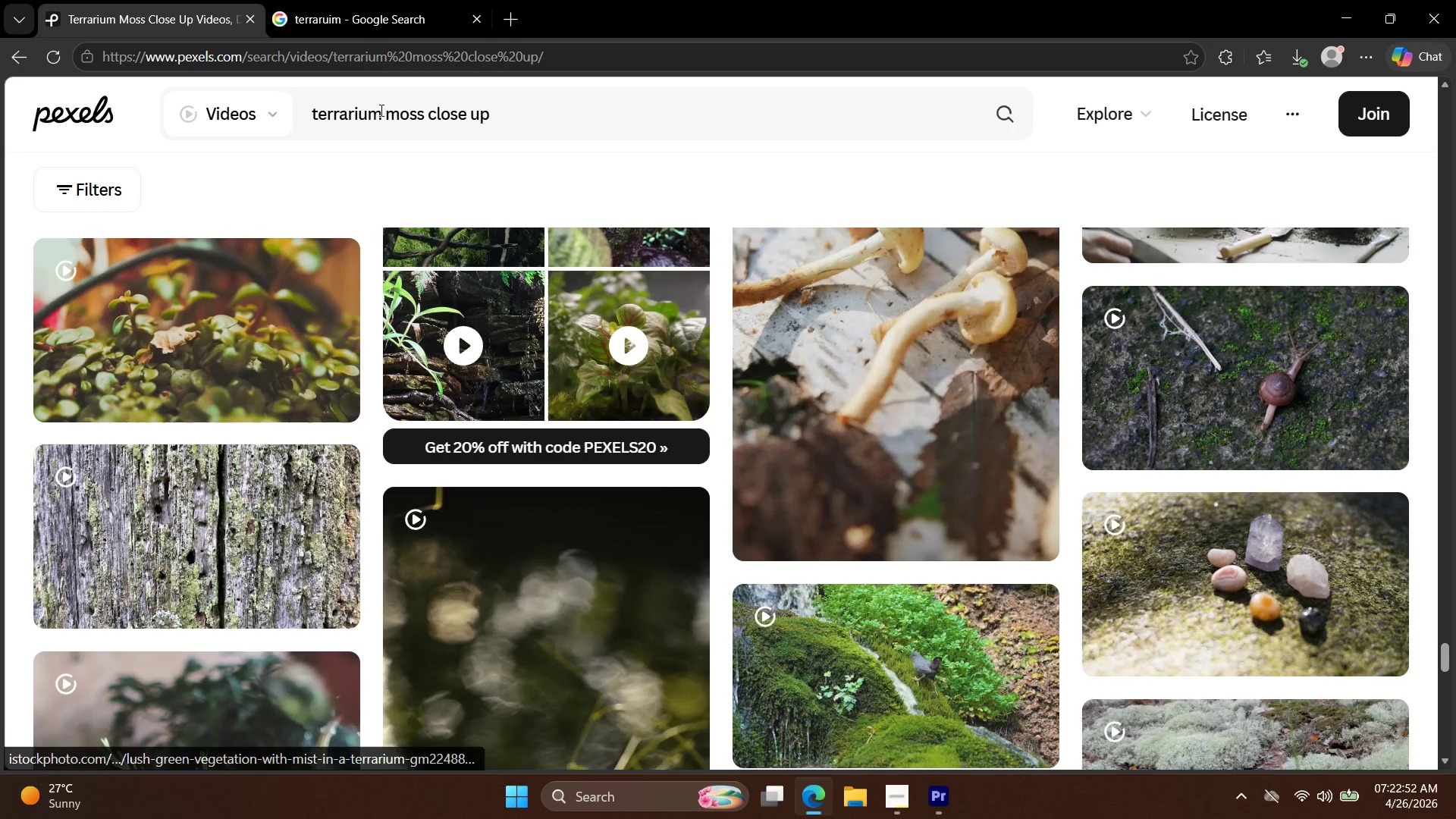 
left_click_drag(start_coordinate=[381, 122], to_coordinate=[634, 144])
 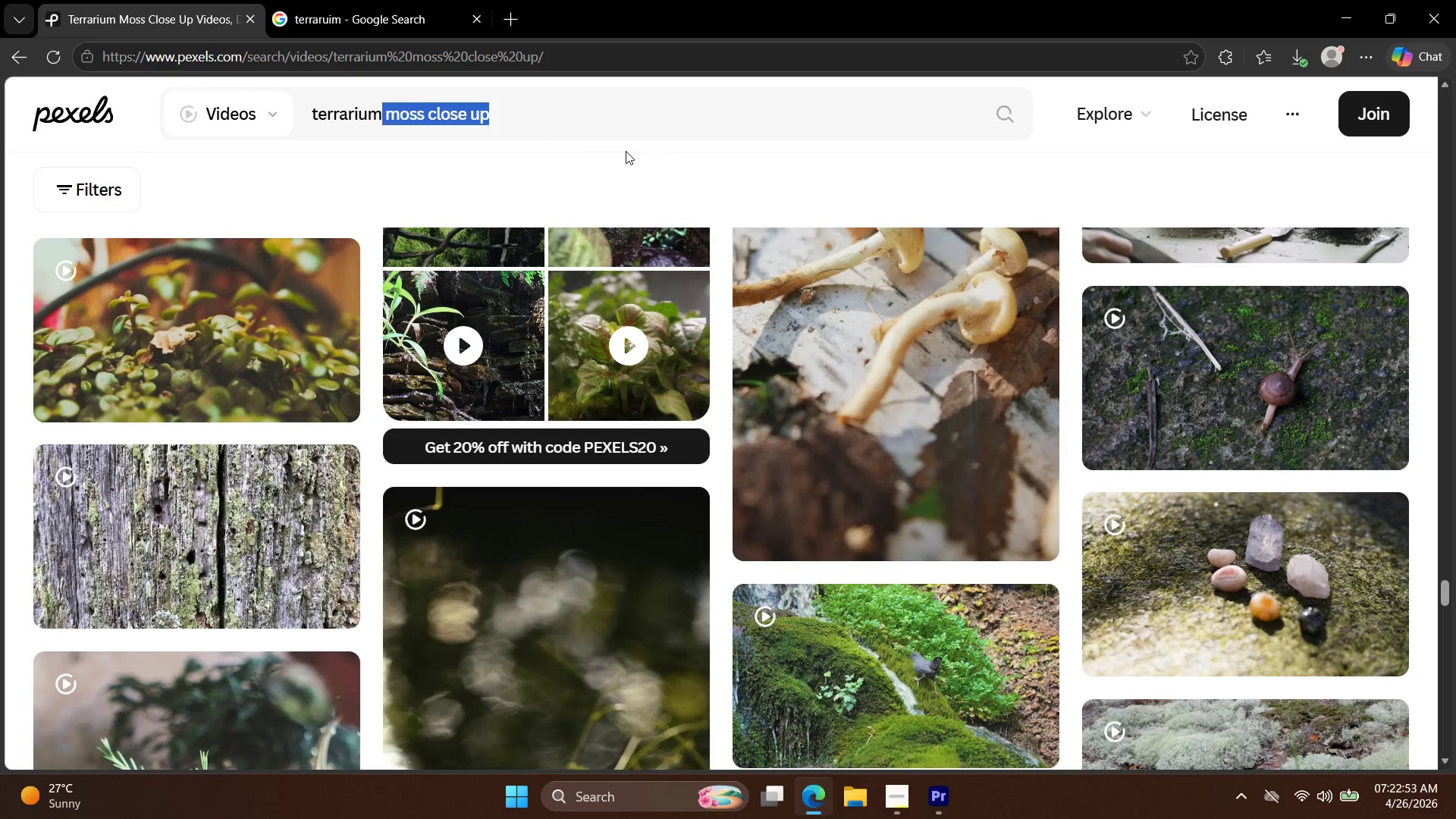 
key(Backspace)
 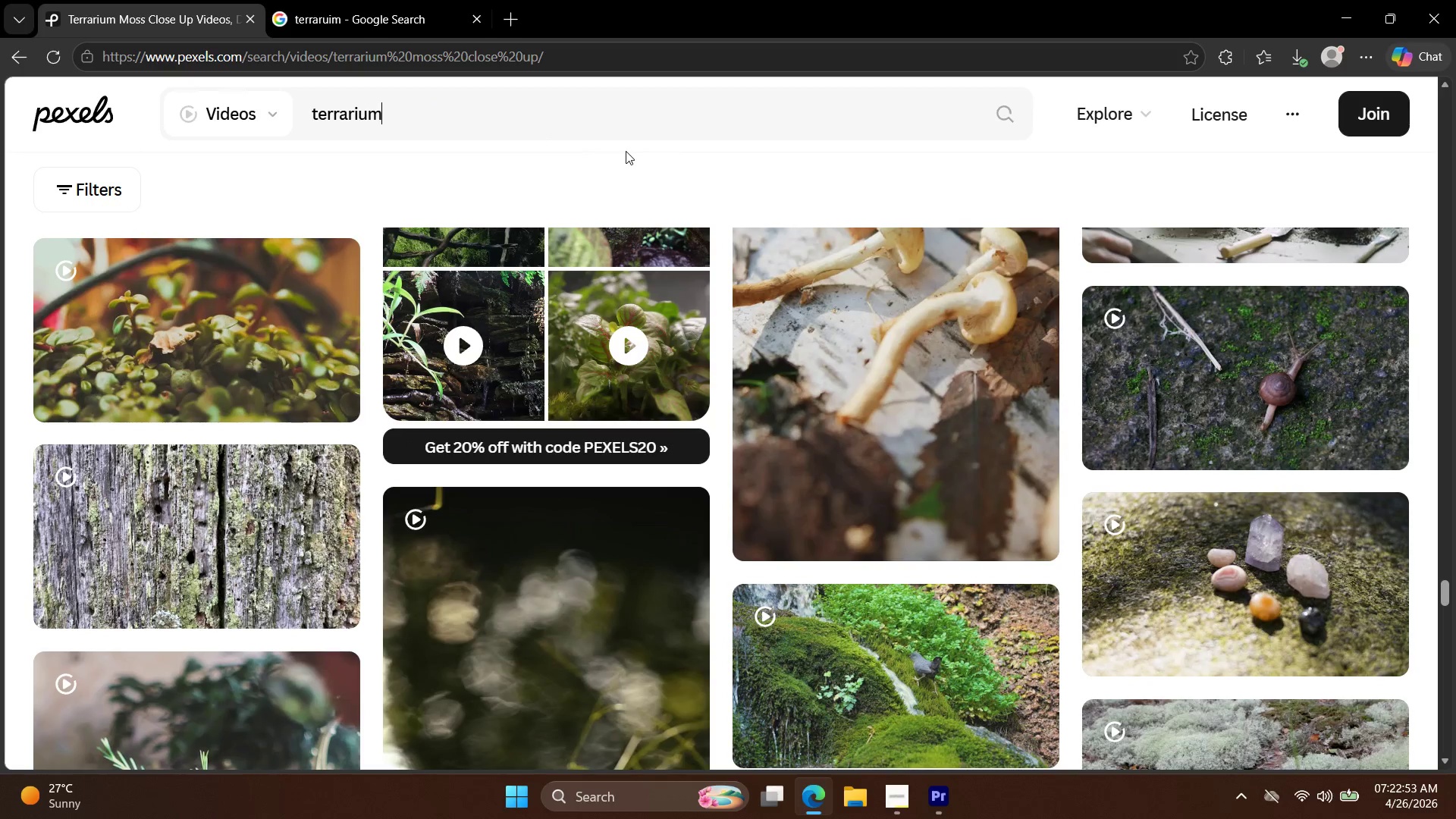 
key(Enter)
 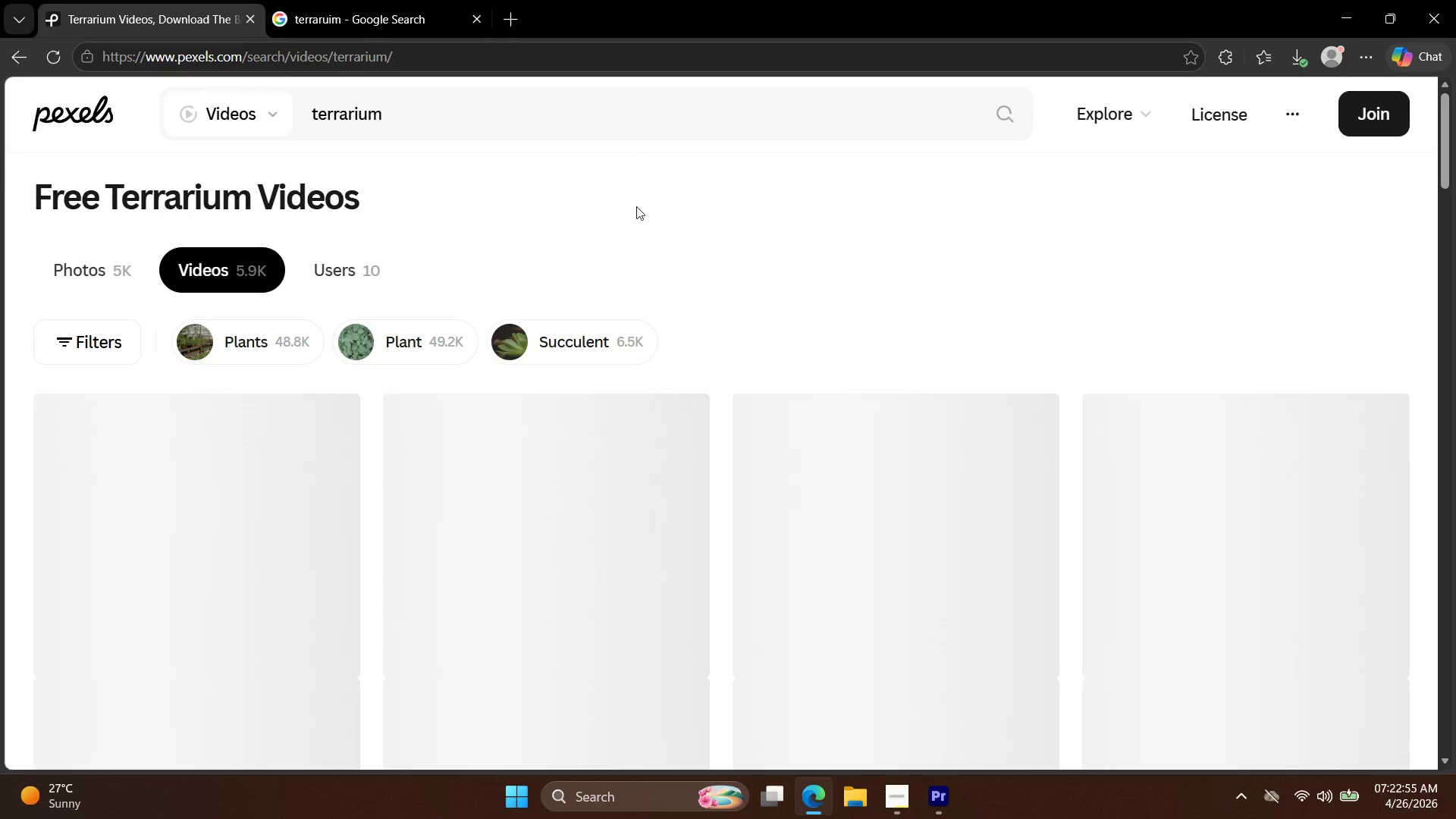 
scroll: coordinate [754, 489], scroll_direction: down, amount: 14.0
 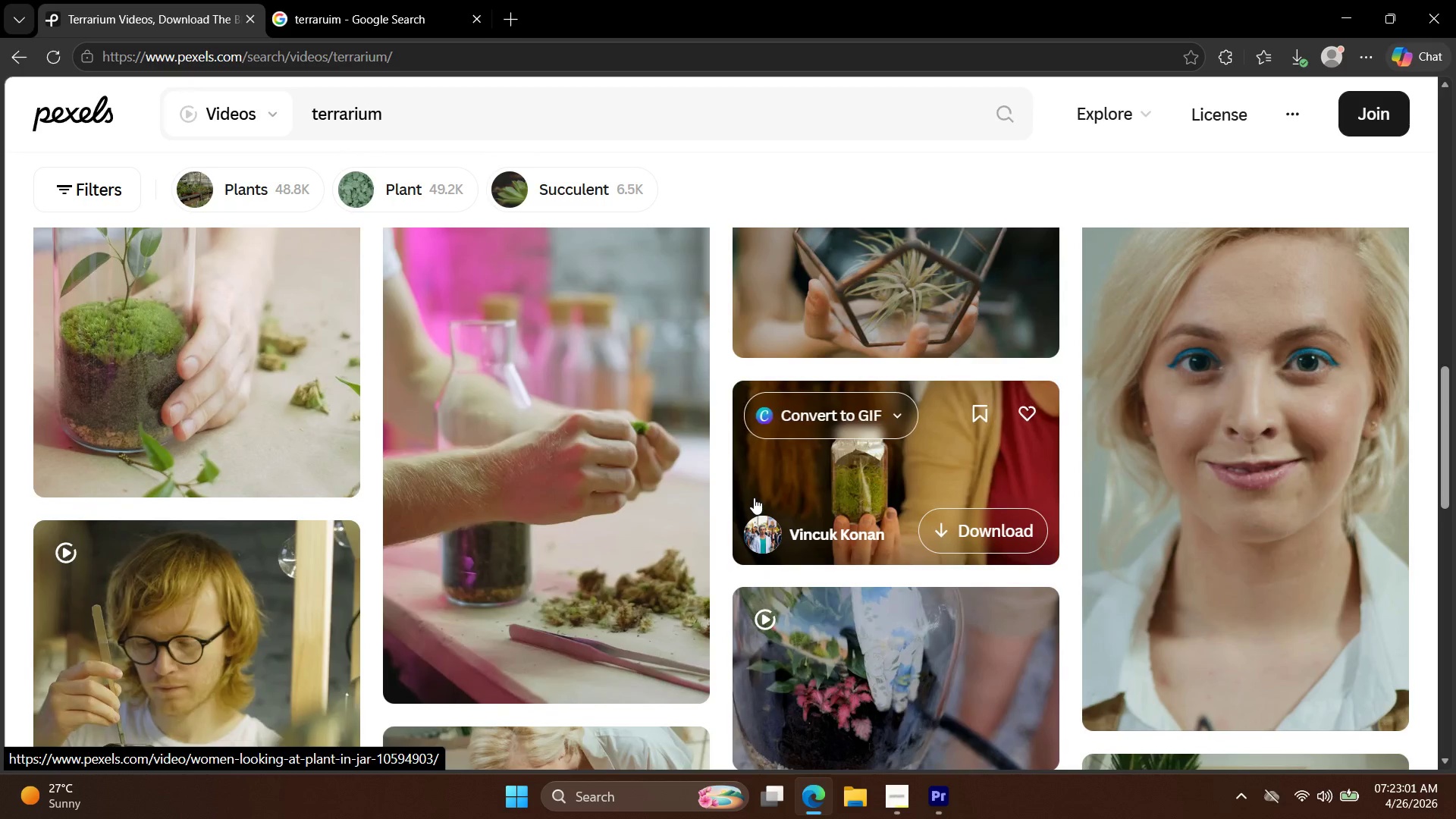 
scroll: coordinate [754, 497], scroll_direction: up, amount: 3.0
 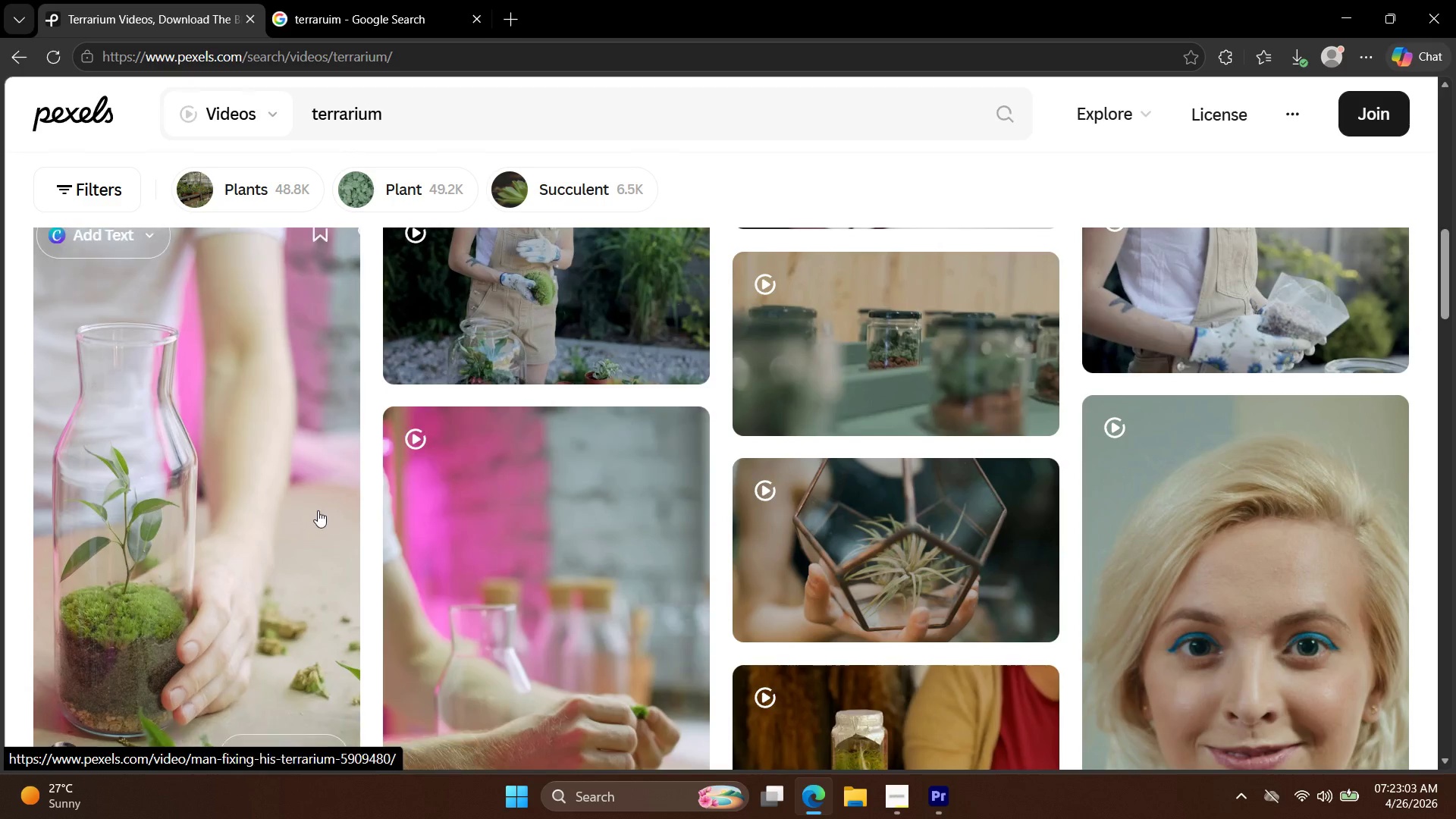 
left_click([303, 507])
 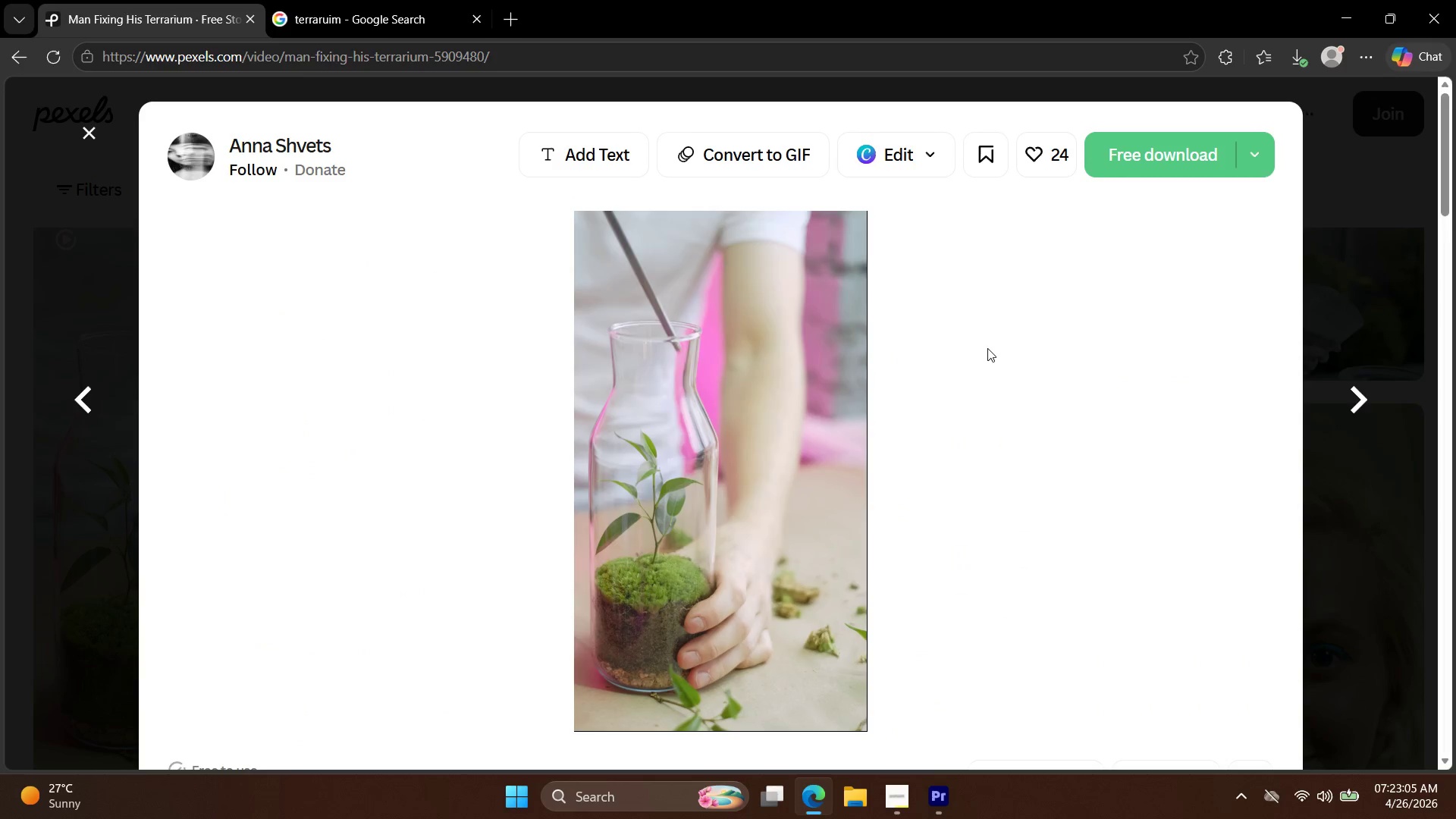 
key(Escape)
 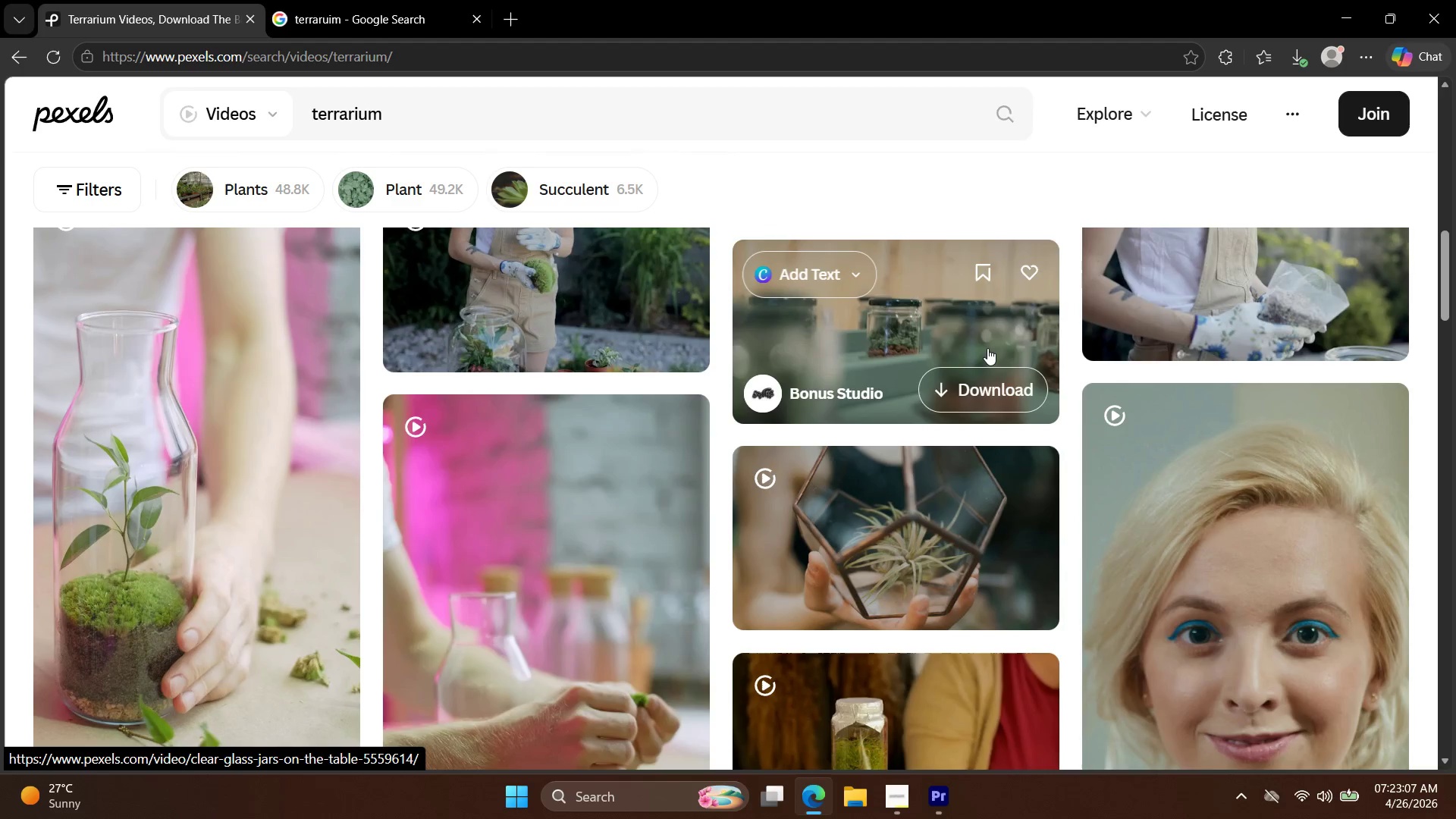 
scroll: coordinate [1018, 378], scroll_direction: down, amount: 22.0
 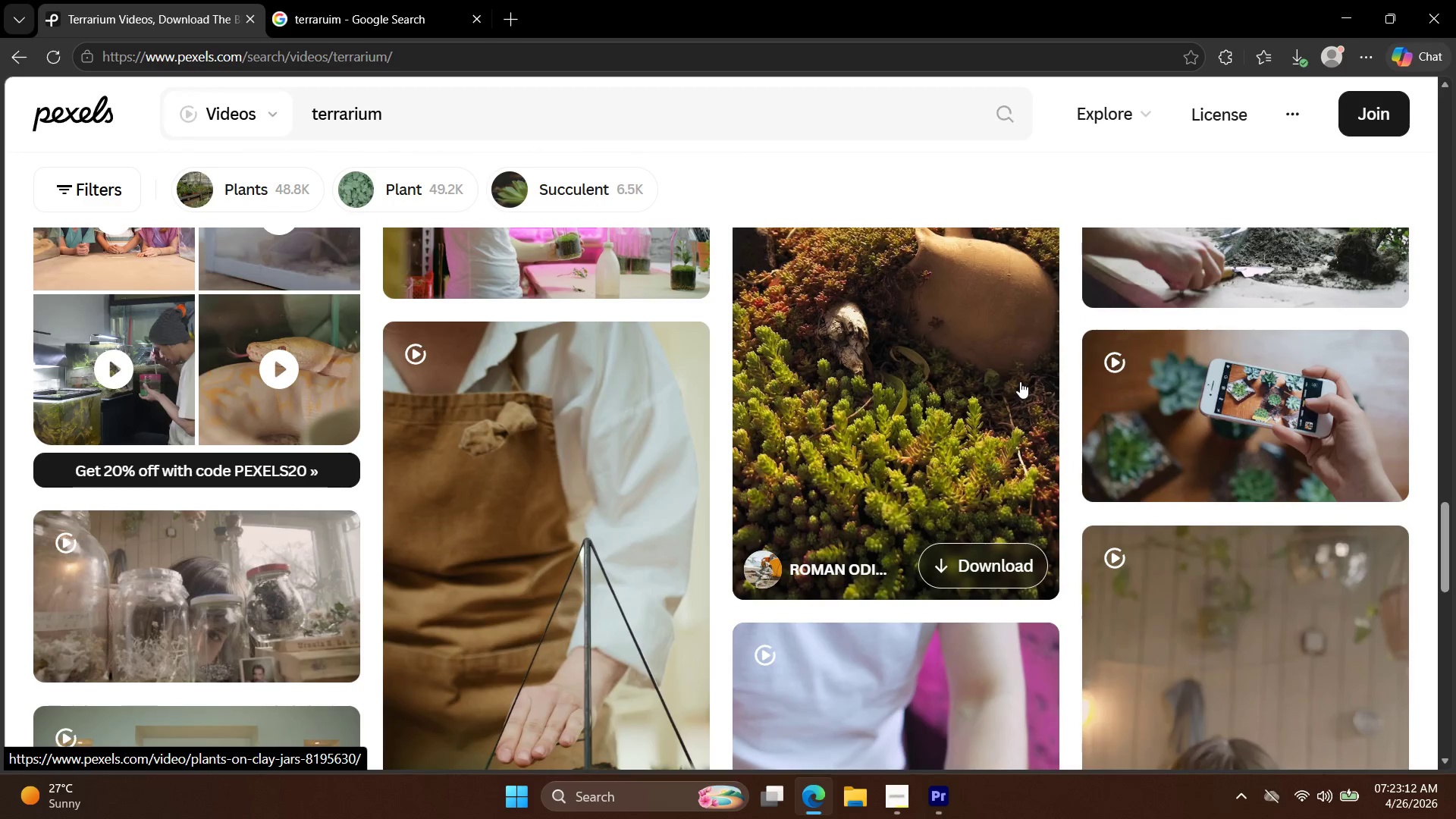 
scroll: coordinate [1031, 388], scroll_direction: down, amount: 11.0
 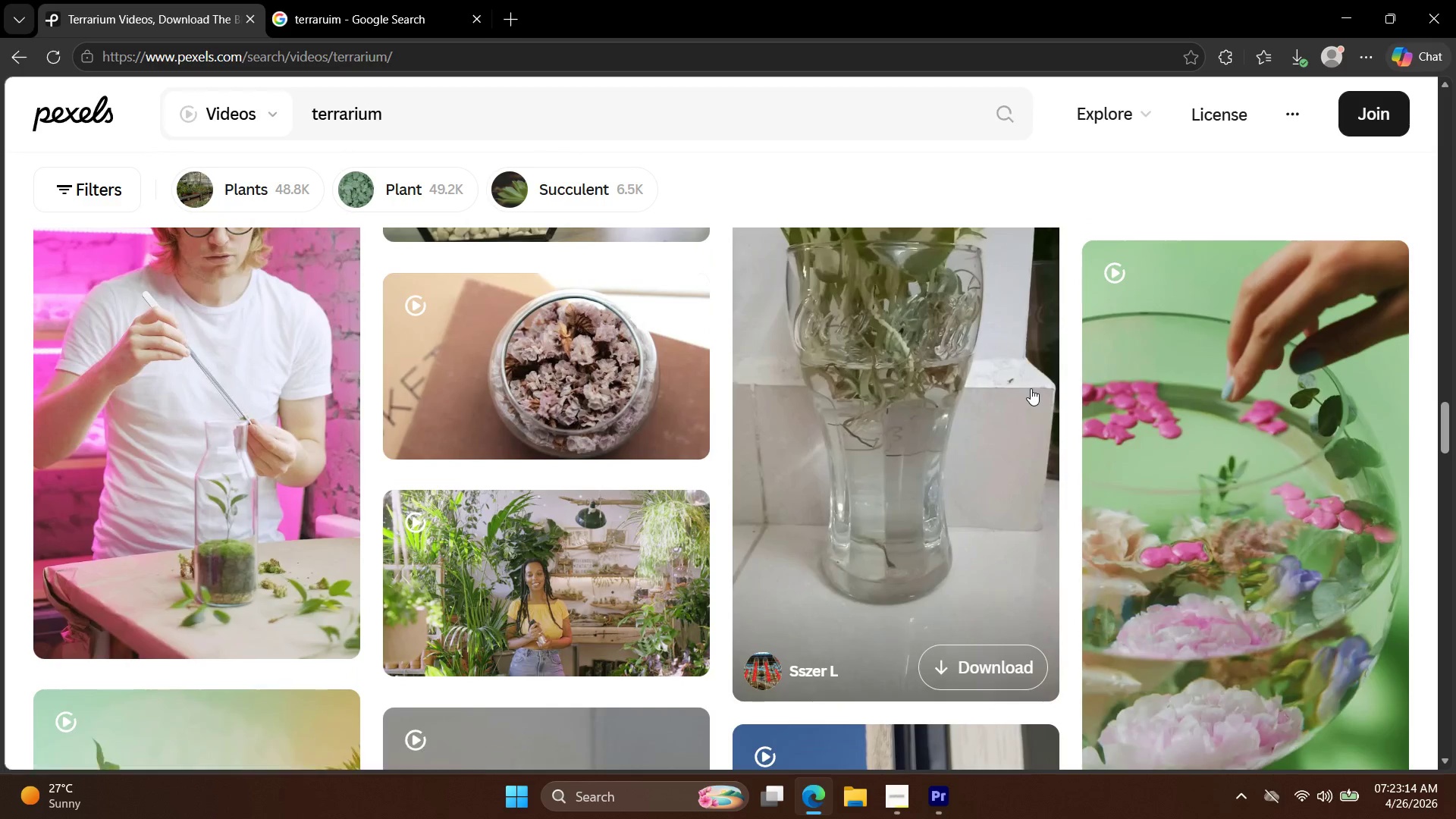 
scroll: coordinate [1031, 388], scroll_direction: up, amount: 4.0
 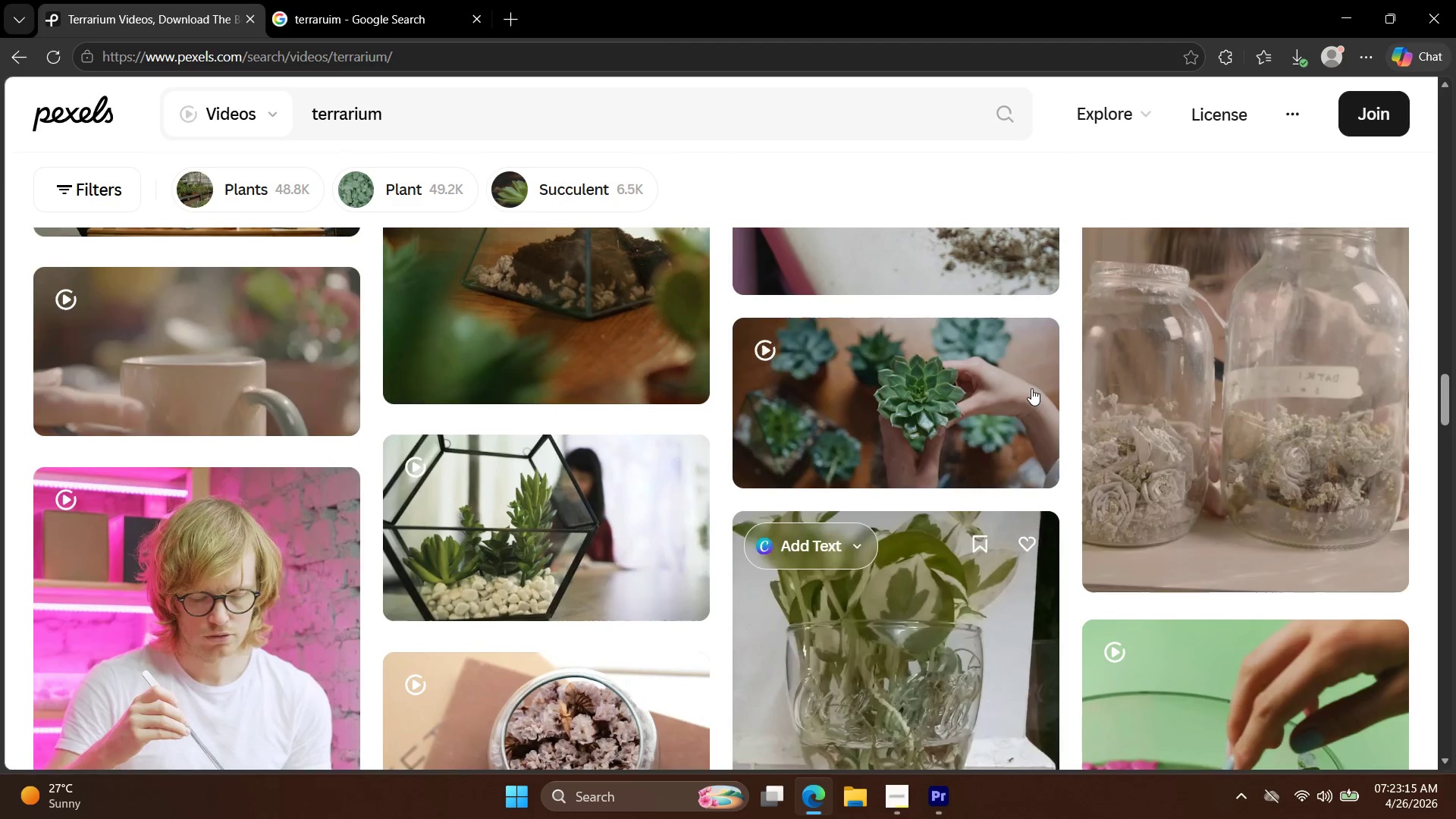 
scroll: coordinate [1039, 405], scroll_direction: down, amount: 34.0
 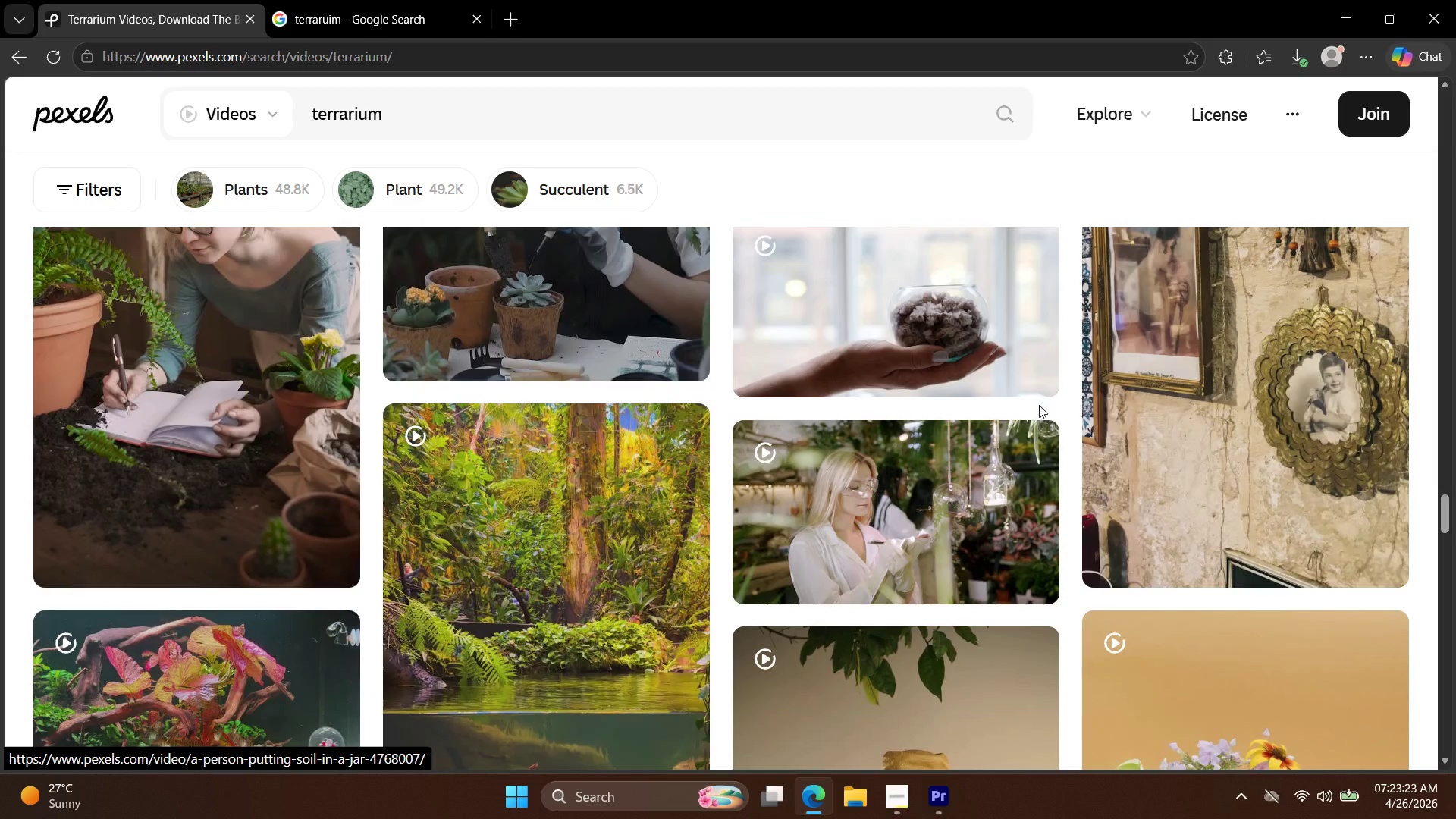 
scroll: coordinate [1040, 407], scroll_direction: down, amount: 6.0
 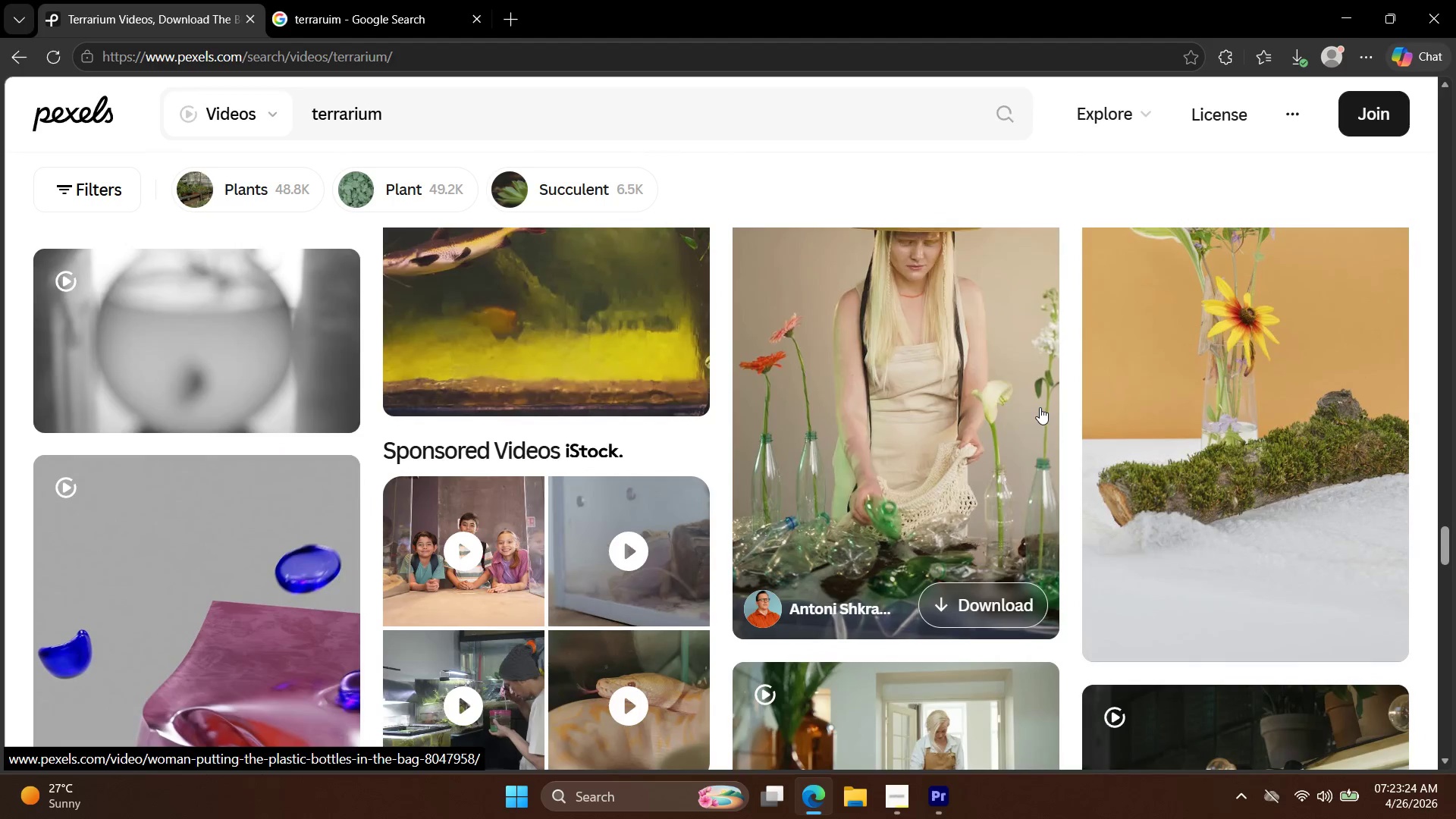 
scroll: coordinate [1042, 407], scroll_direction: up, amount: 2.0
 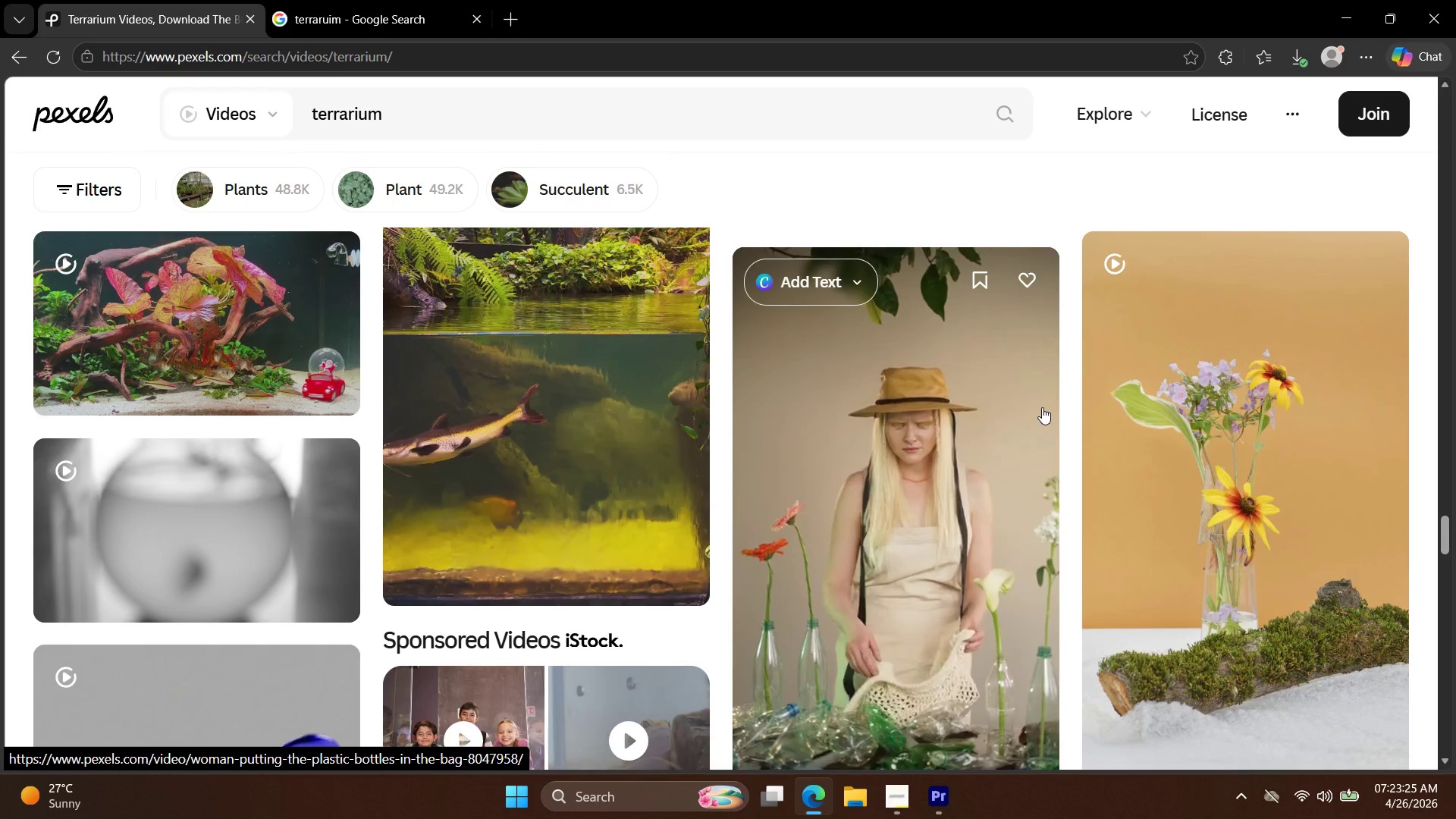 
scroll: coordinate [1042, 410], scroll_direction: down, amount: 2.0
 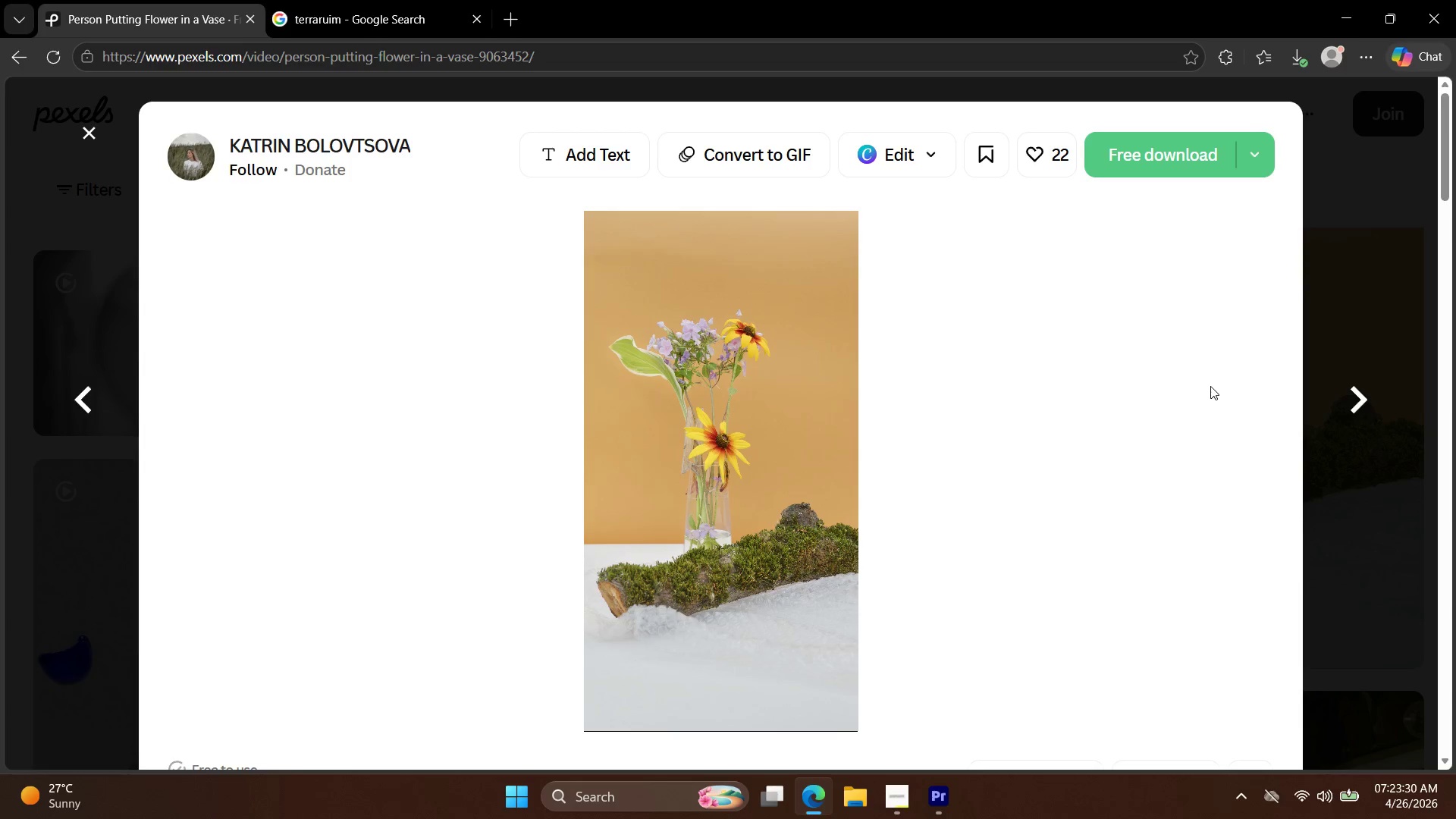 
wait(5.71)
 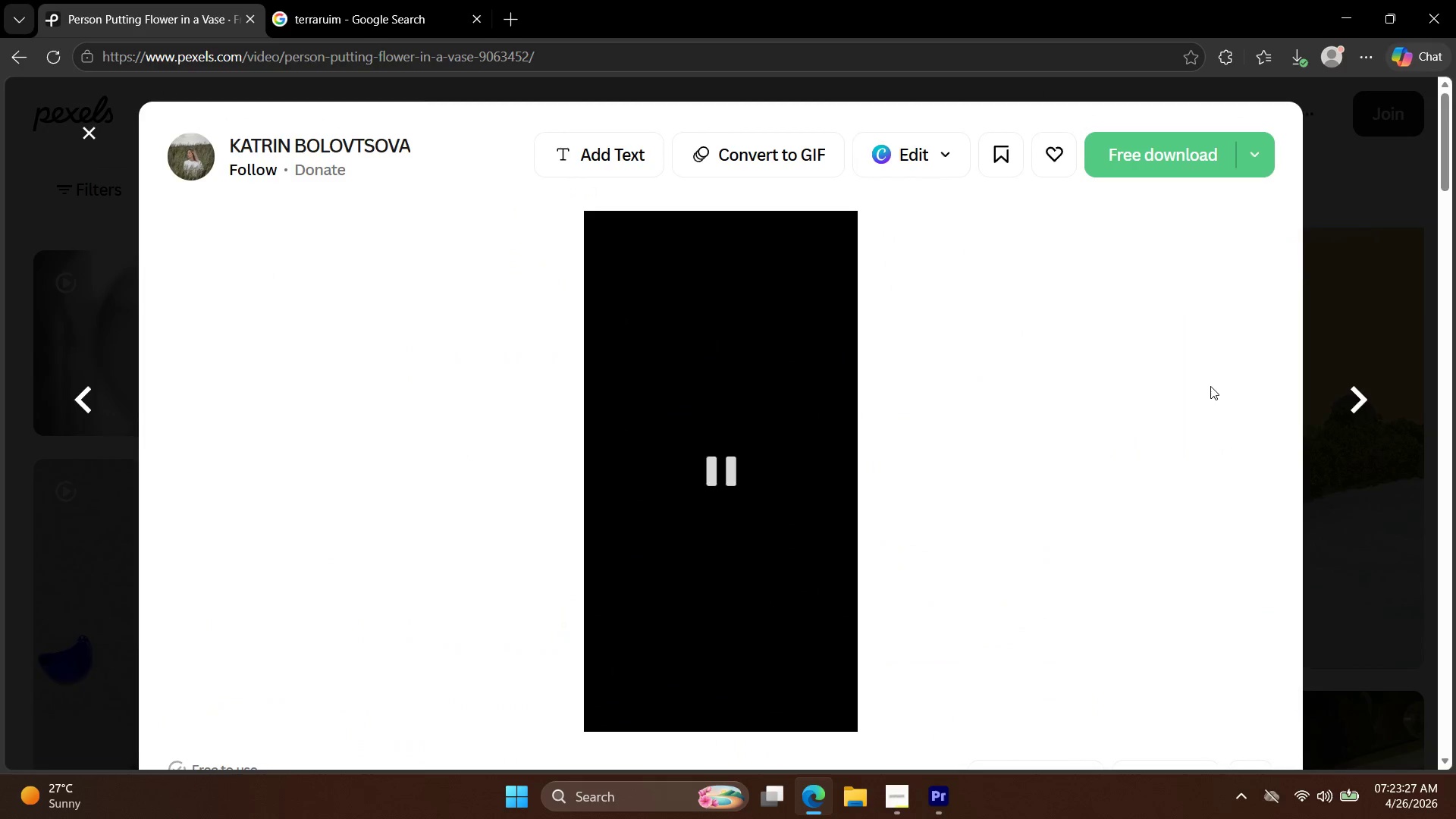 
left_click([902, 797])